 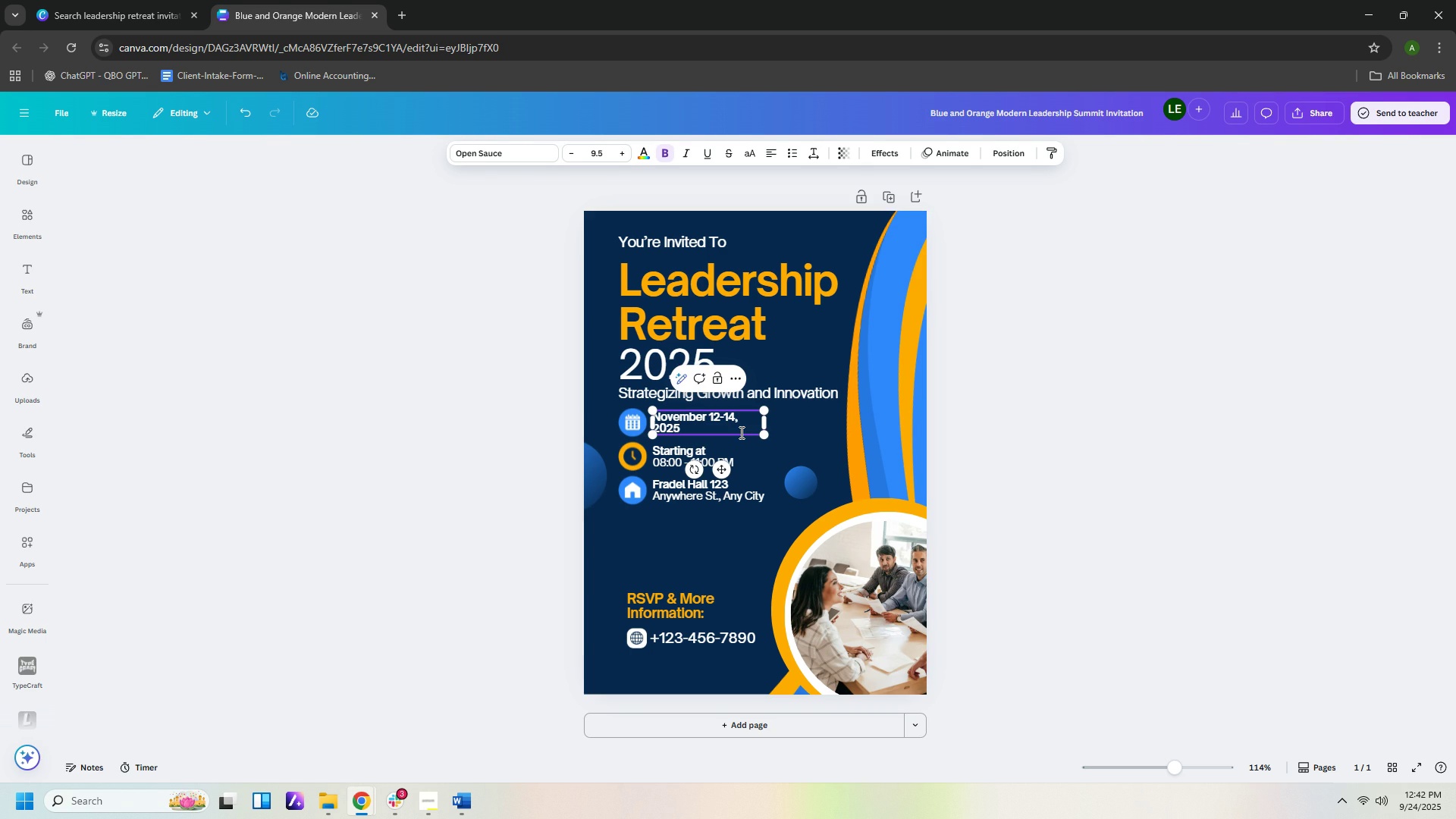 
left_click([1047, 410])
 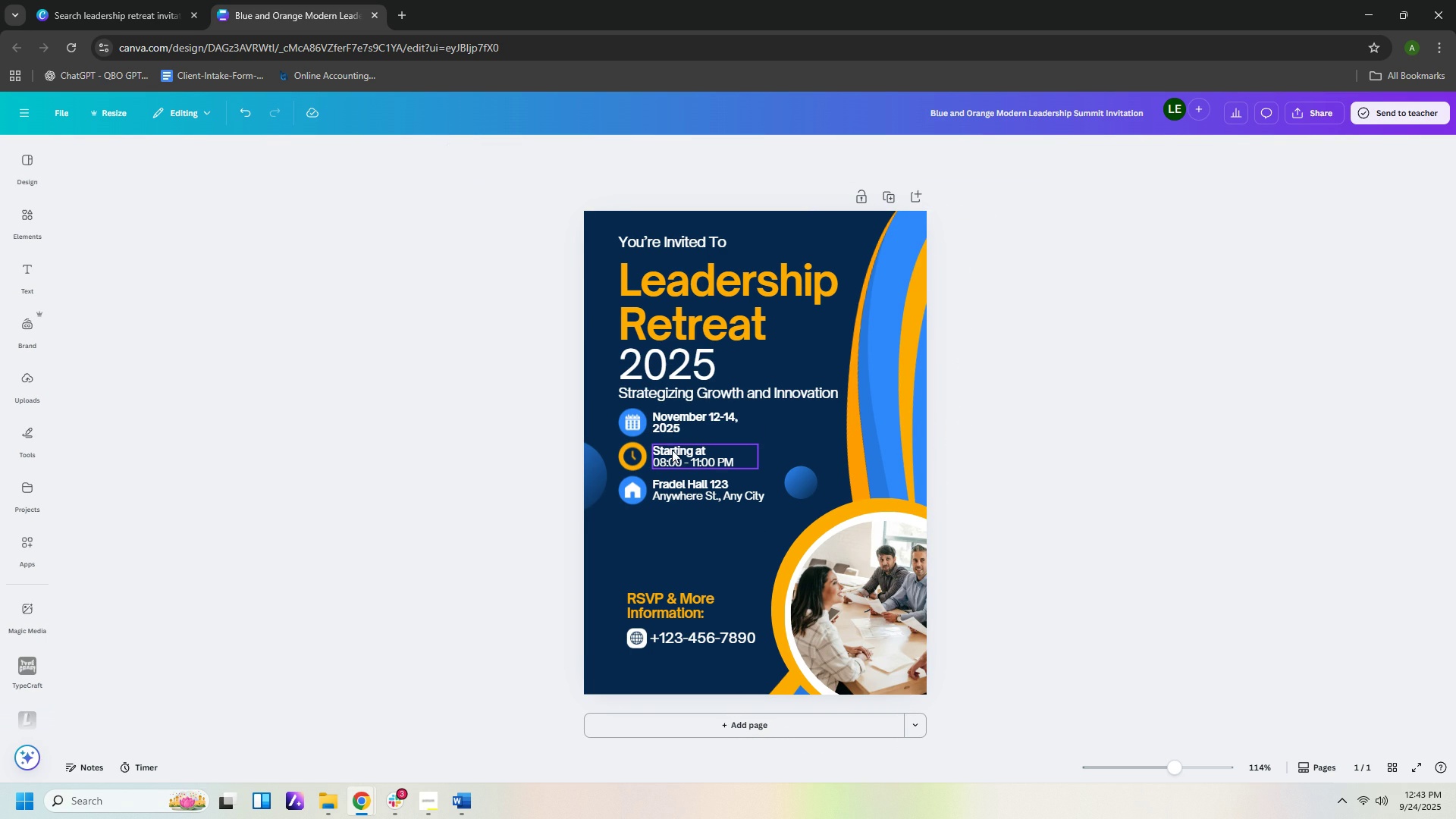 
left_click([672, 450])
 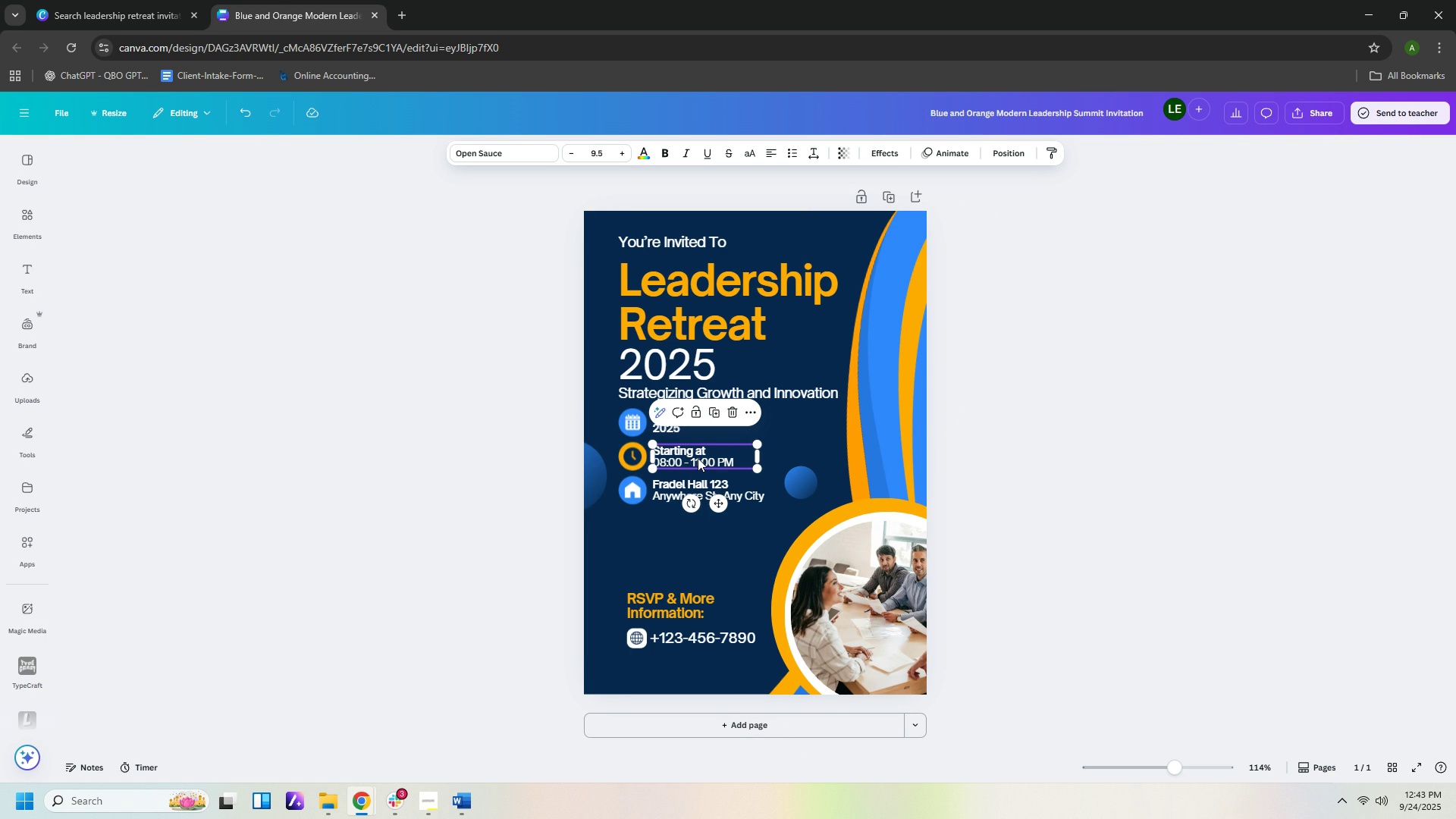 
wait(6.91)
 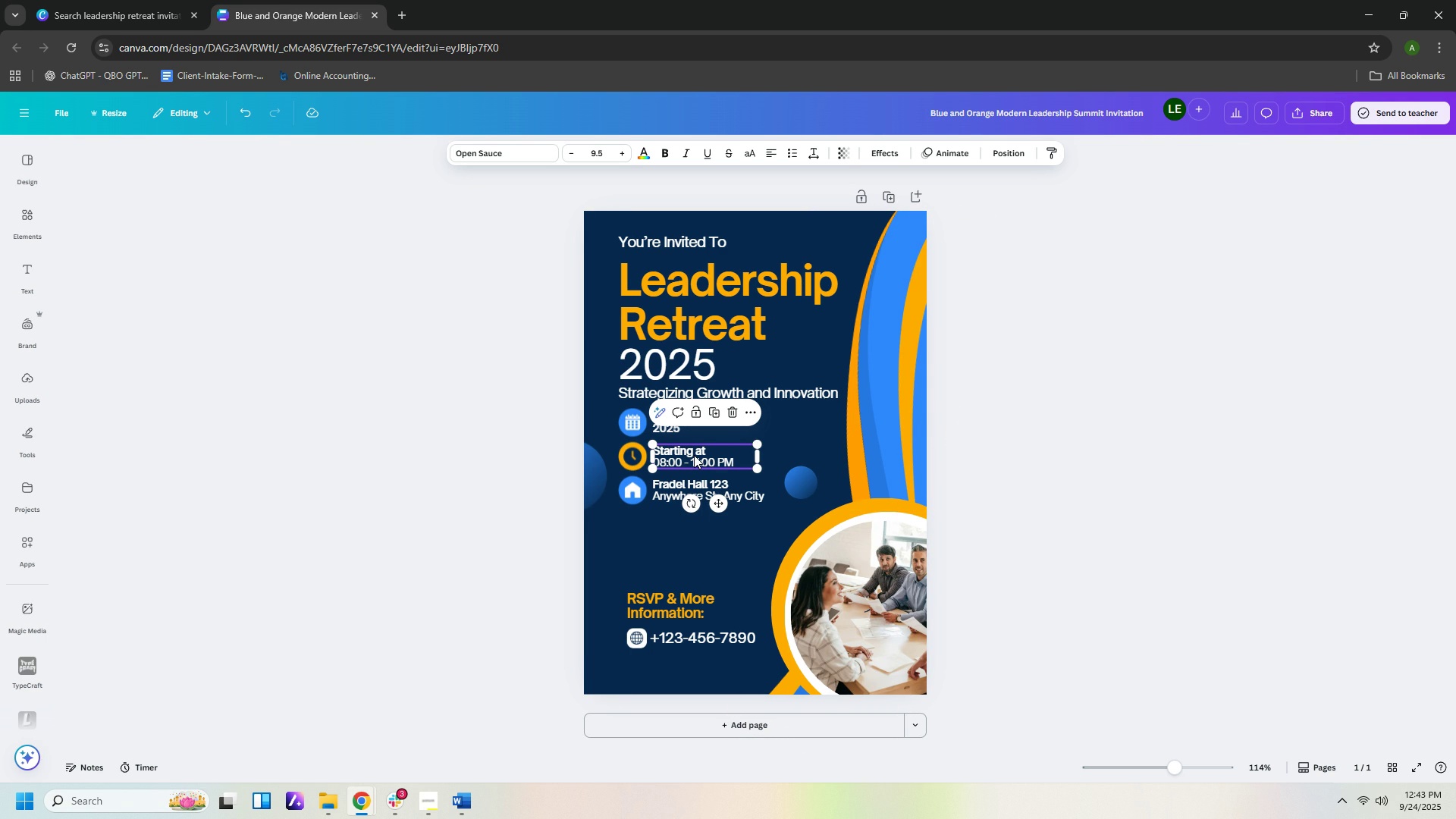 
left_click([715, 460])
 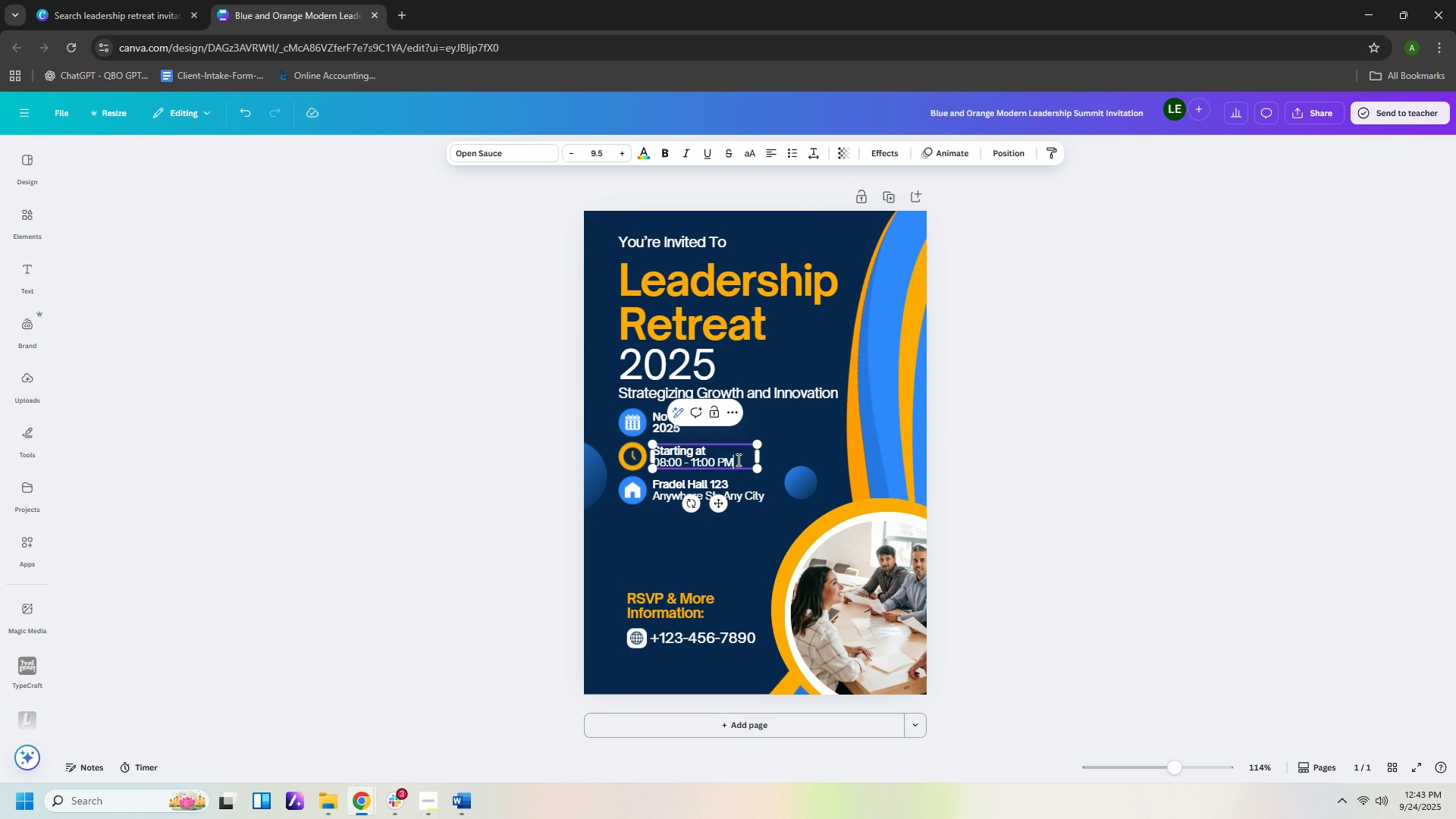 
double_click([737, 460])
 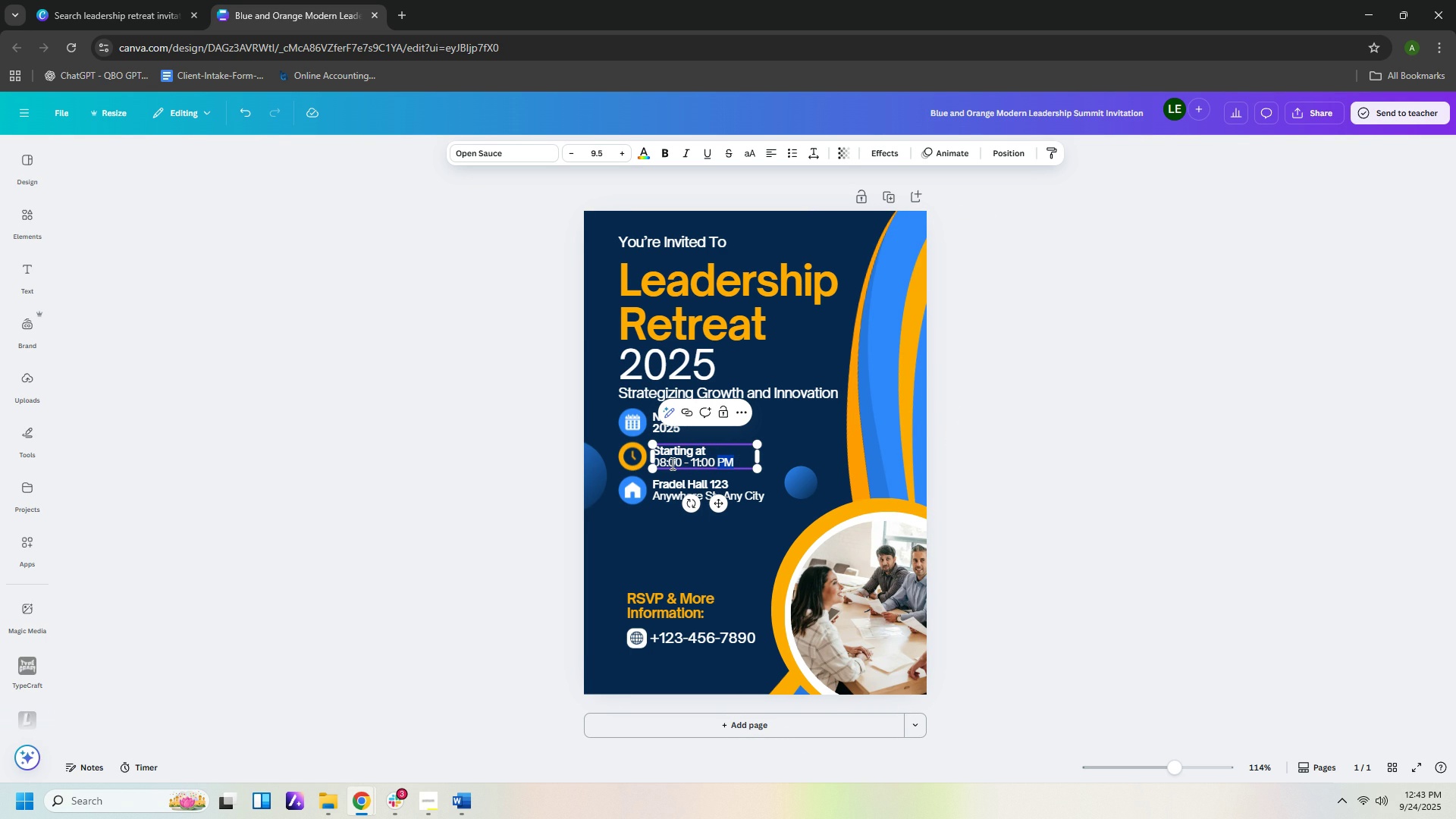 
left_click([667, 463])
 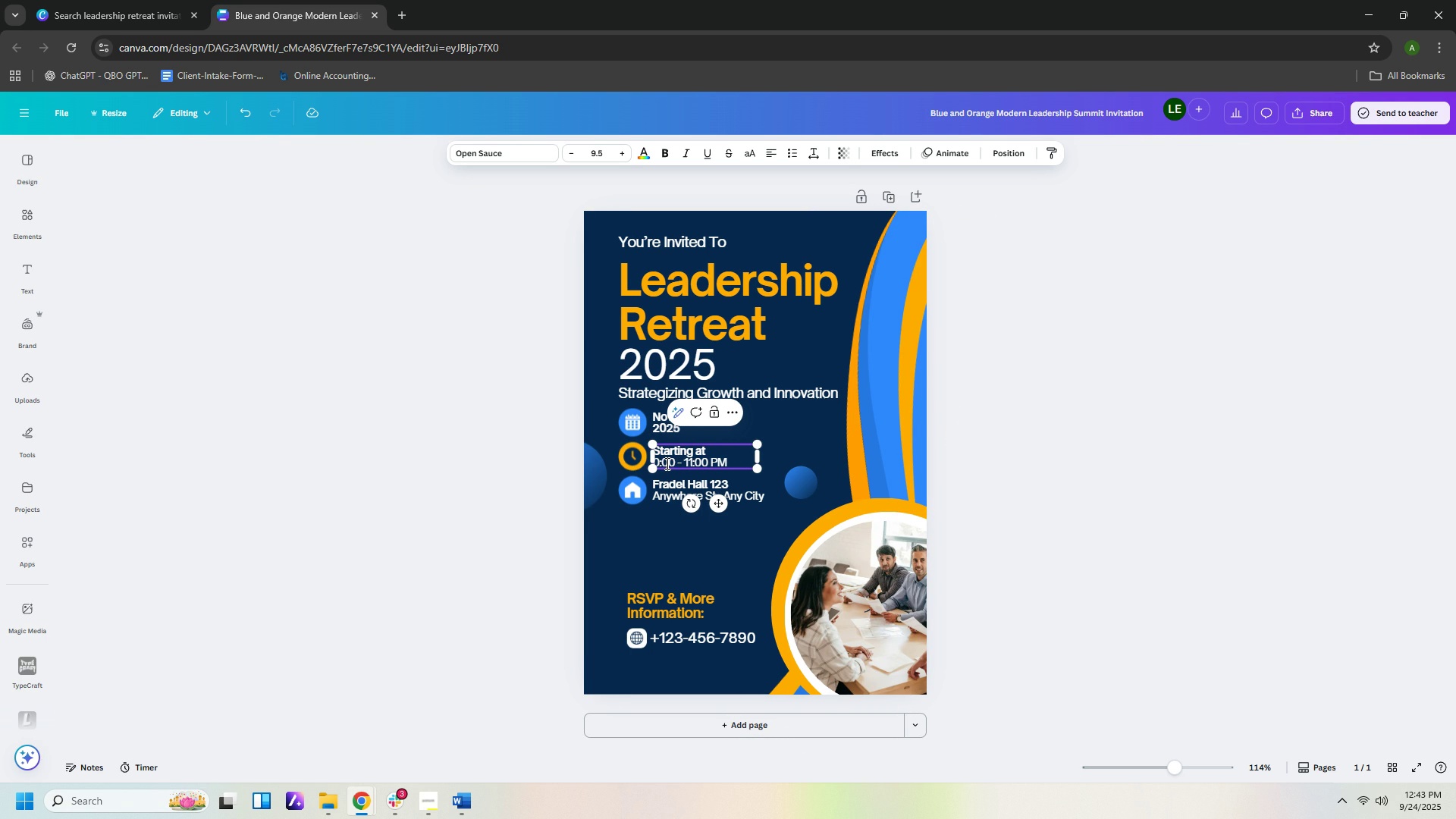 
key(Backspace)
 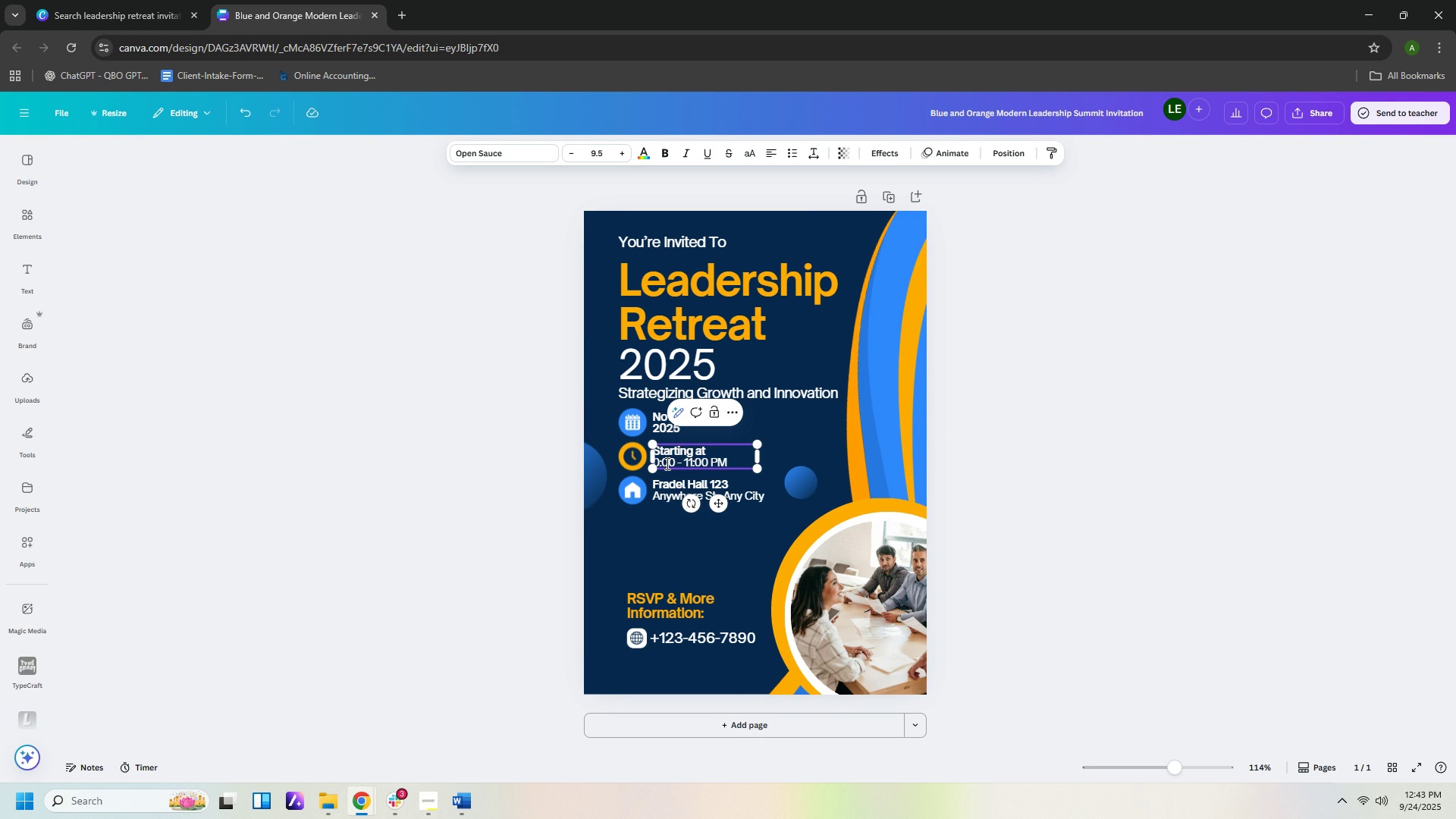 
key(0)
 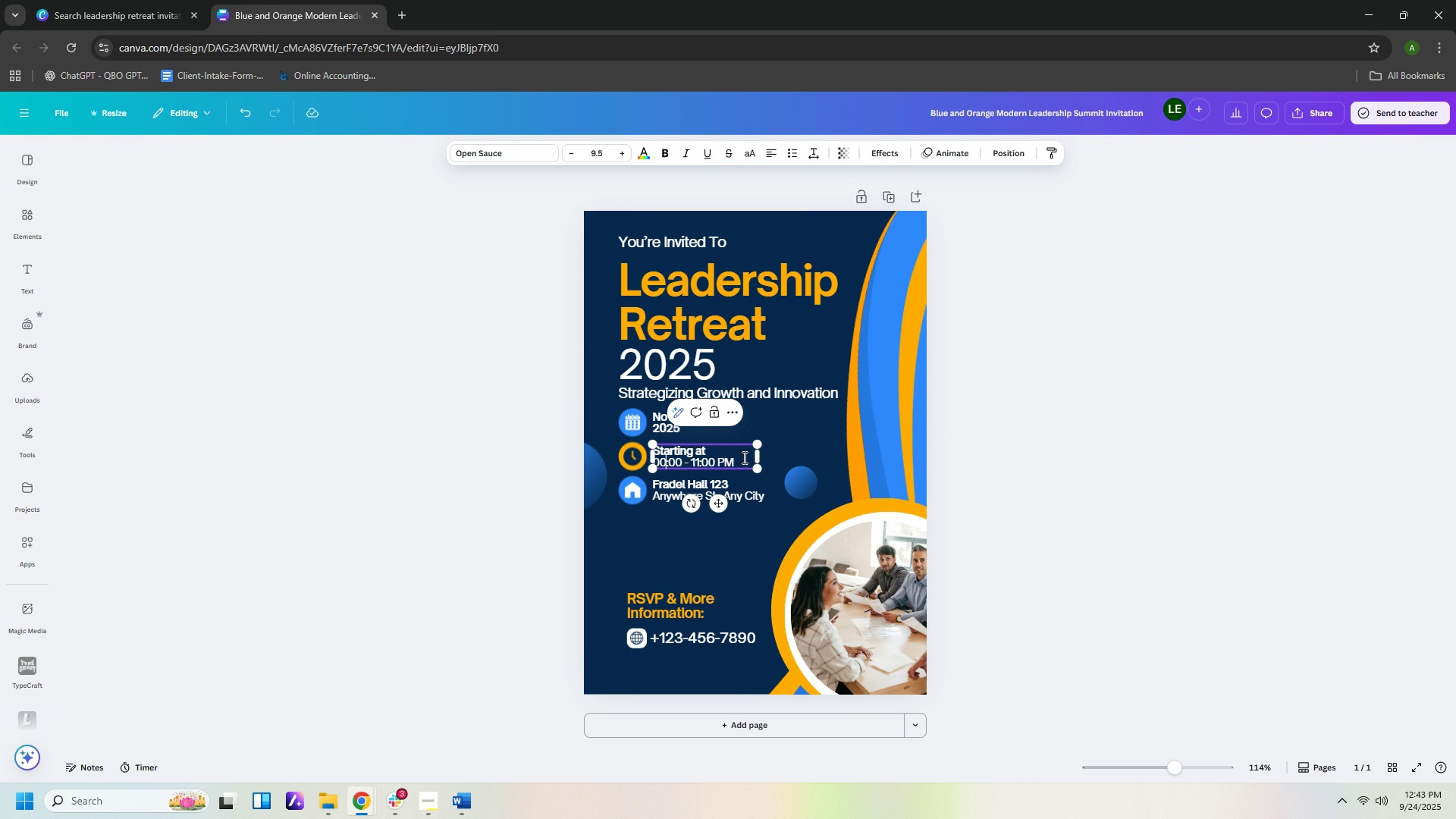 
key(Backspace)
 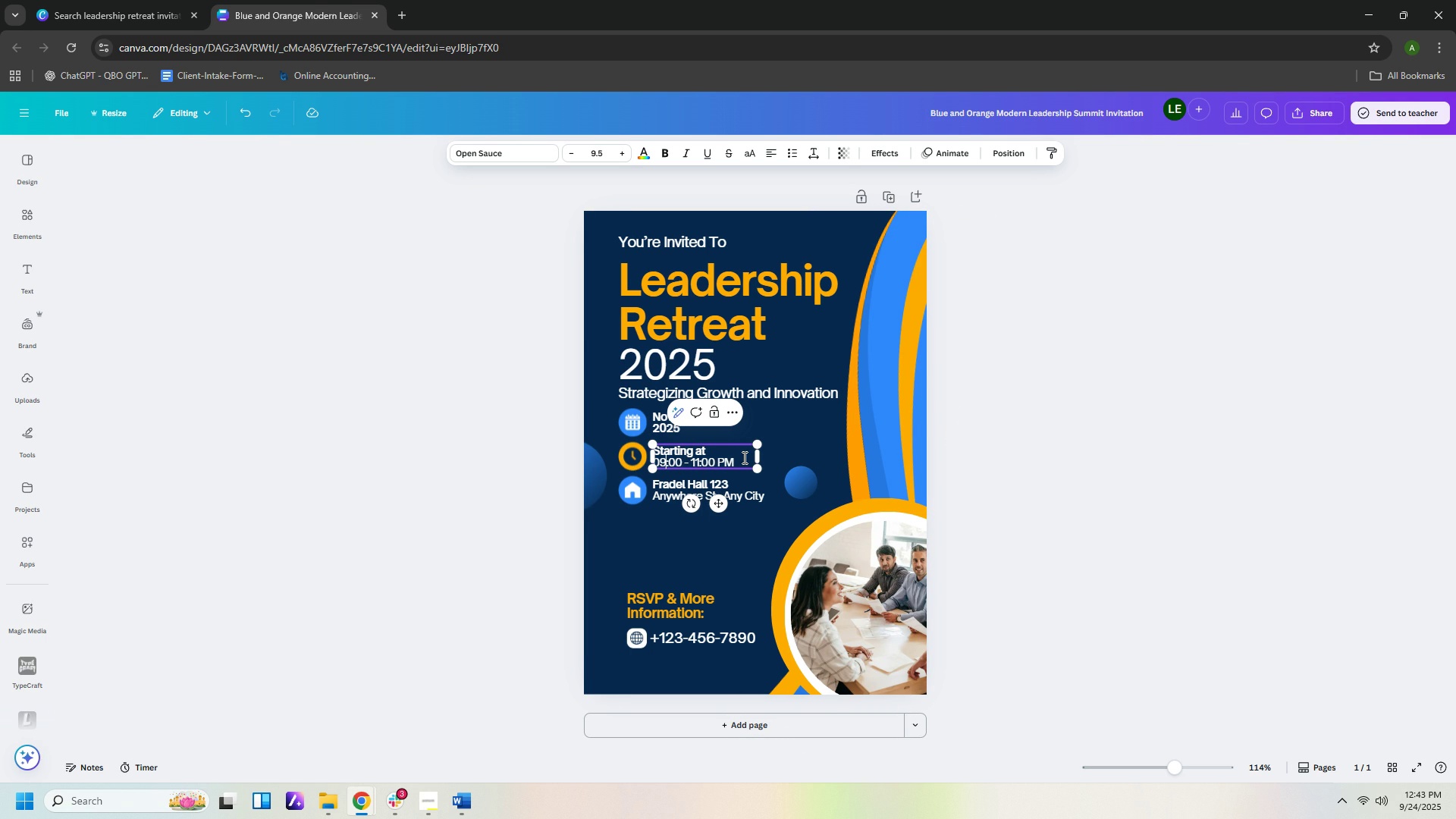 
key(9)
 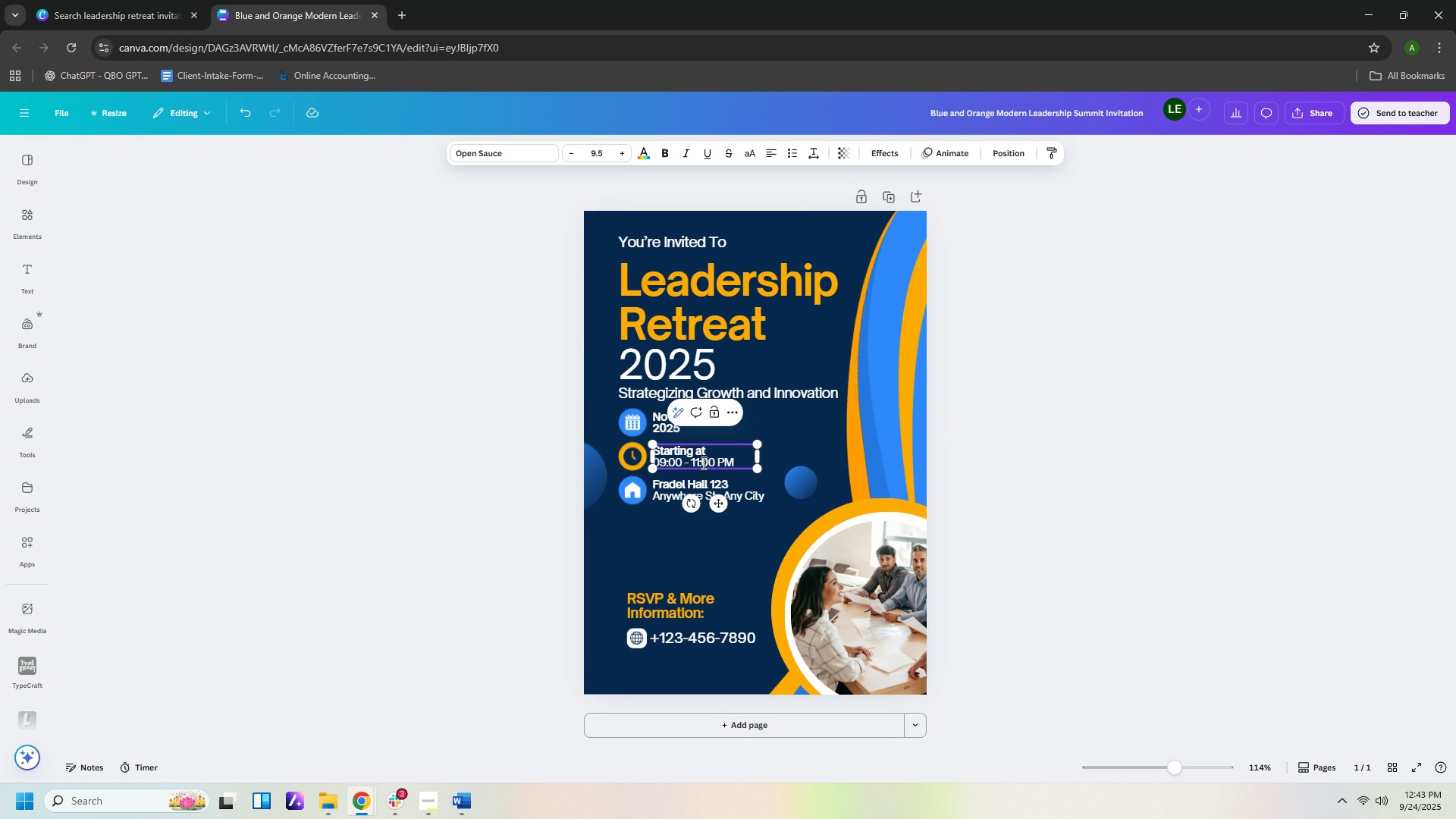 
left_click([699, 460])
 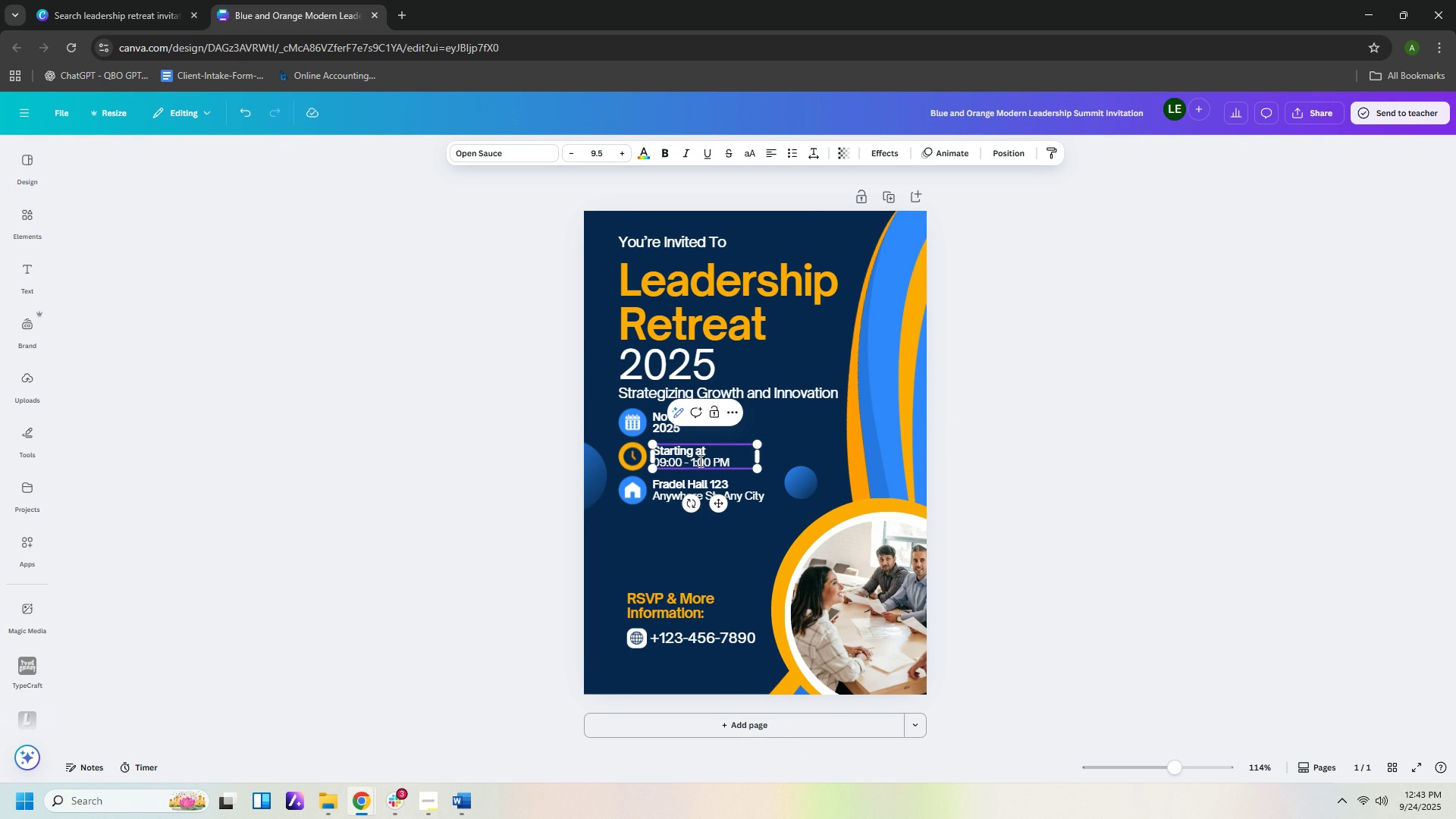 
key(Backspace)
 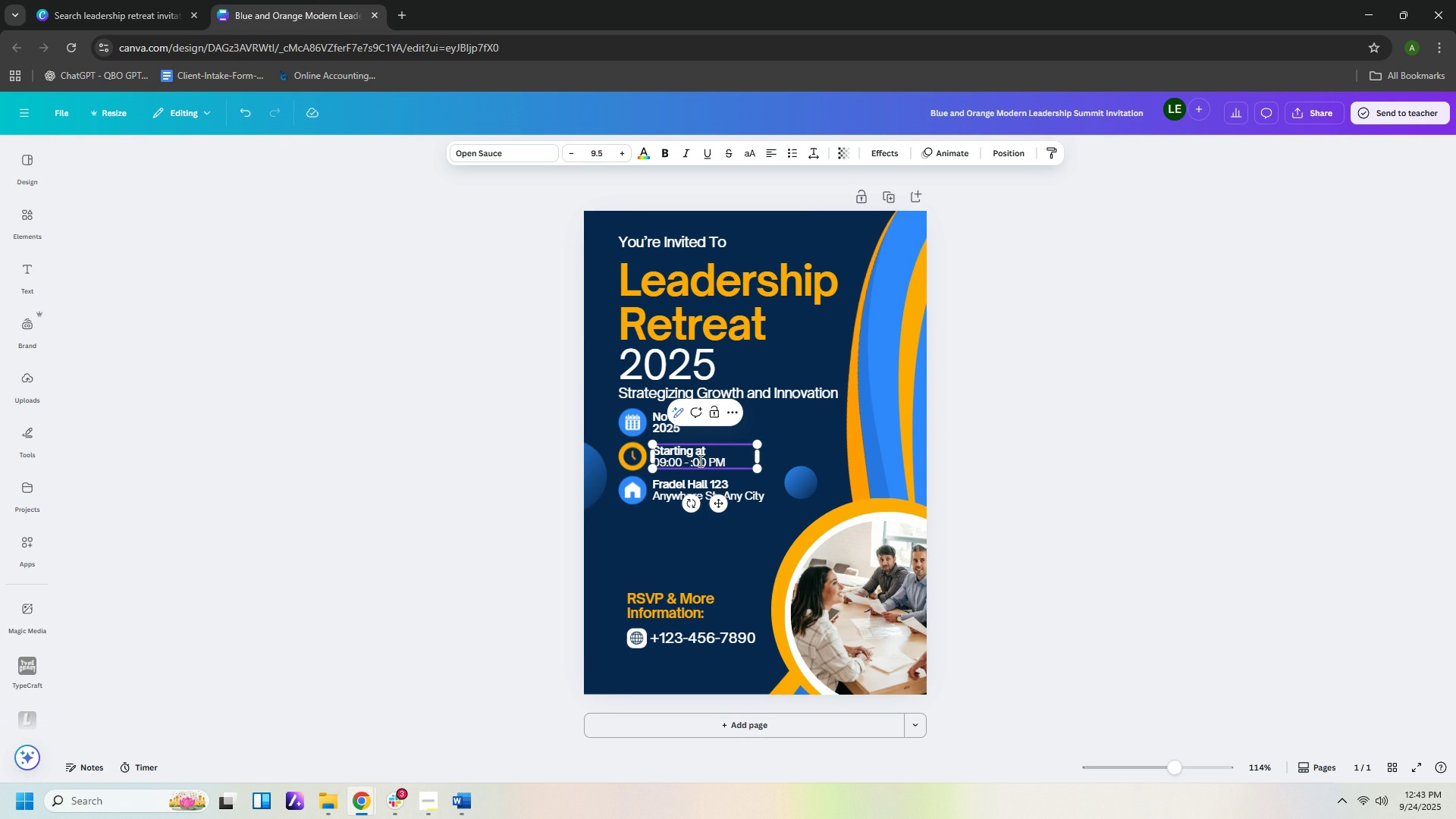 
key(Backspace)
 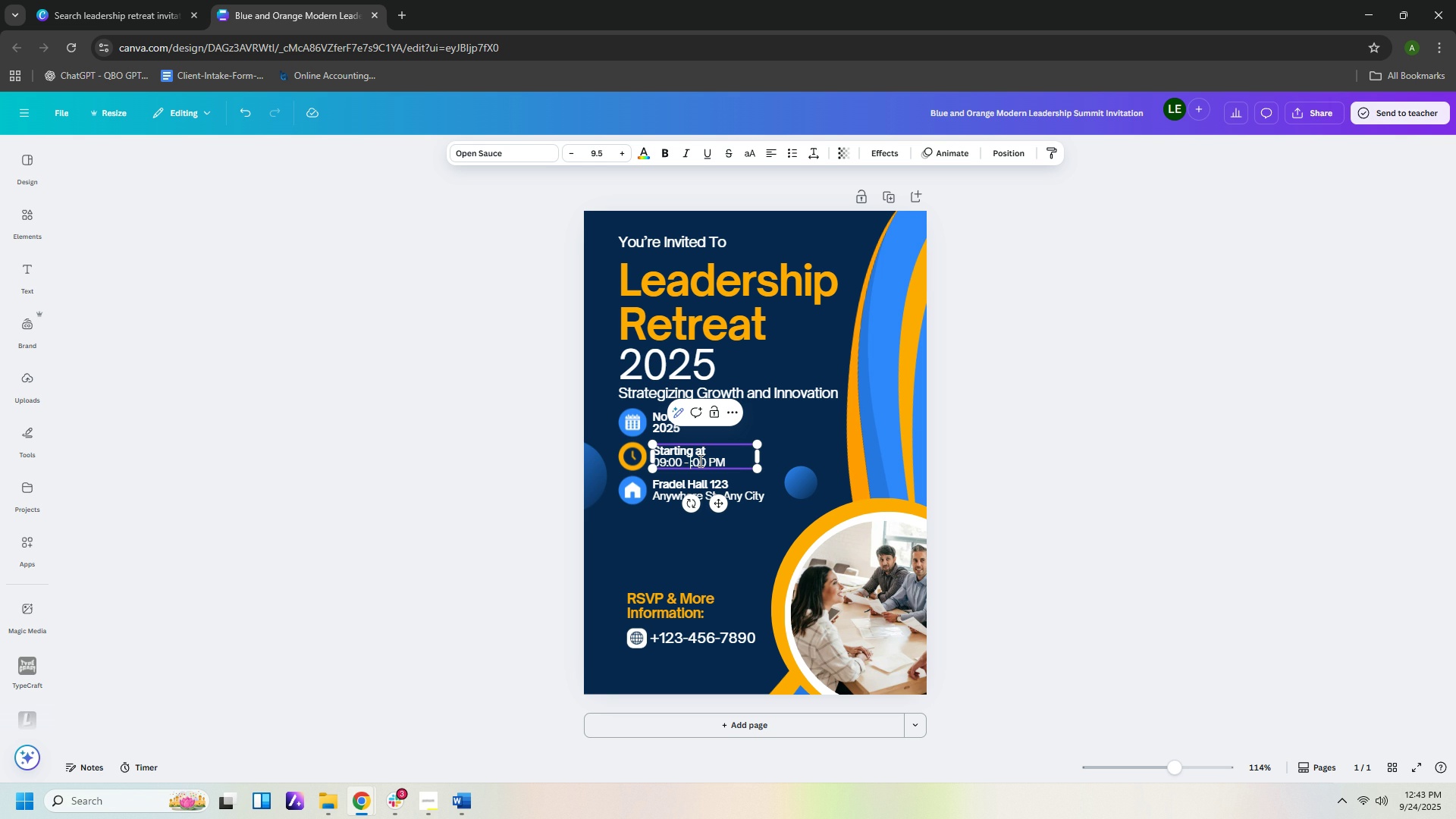 
key(6)
 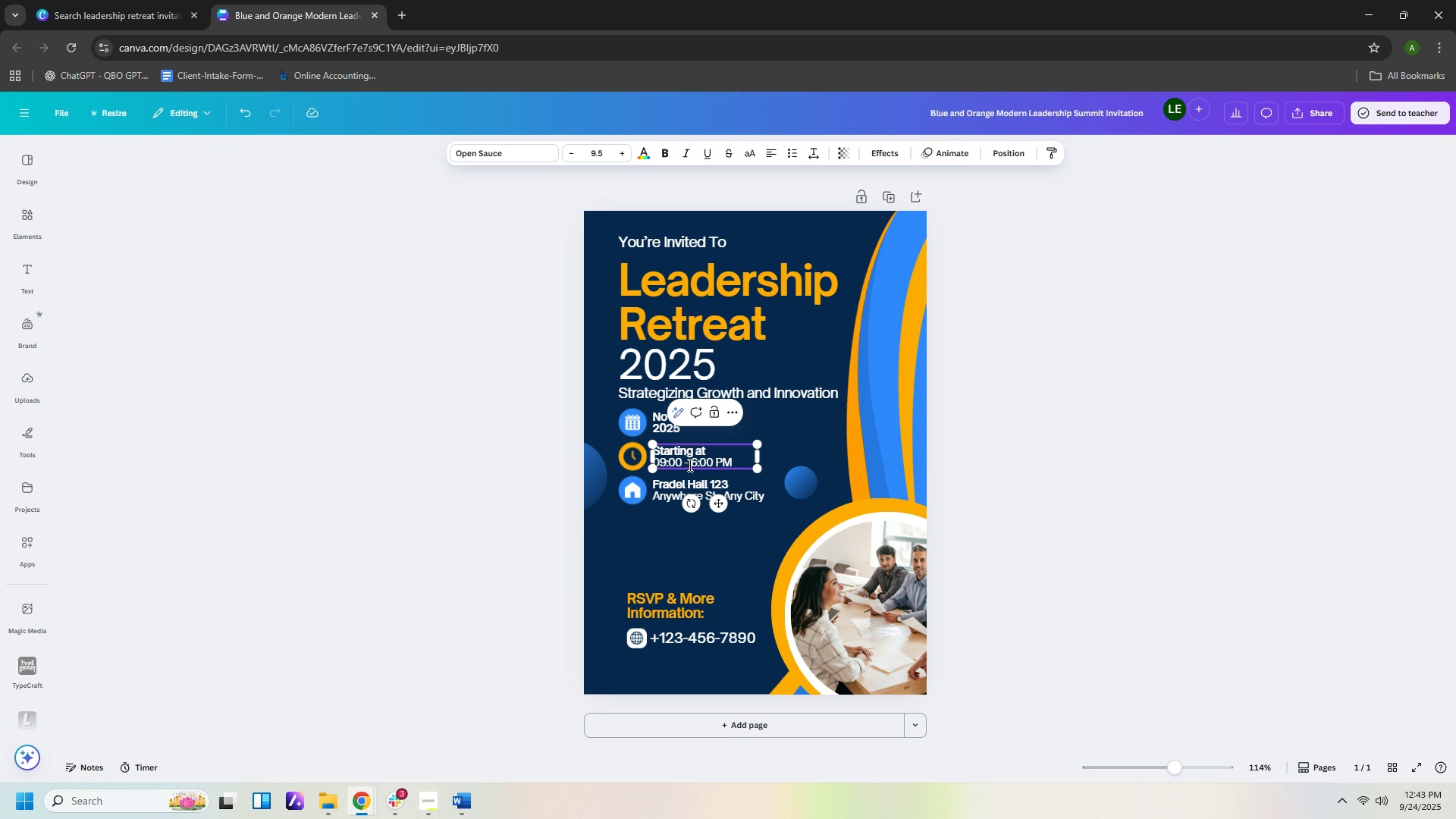 
left_click([682, 463])